 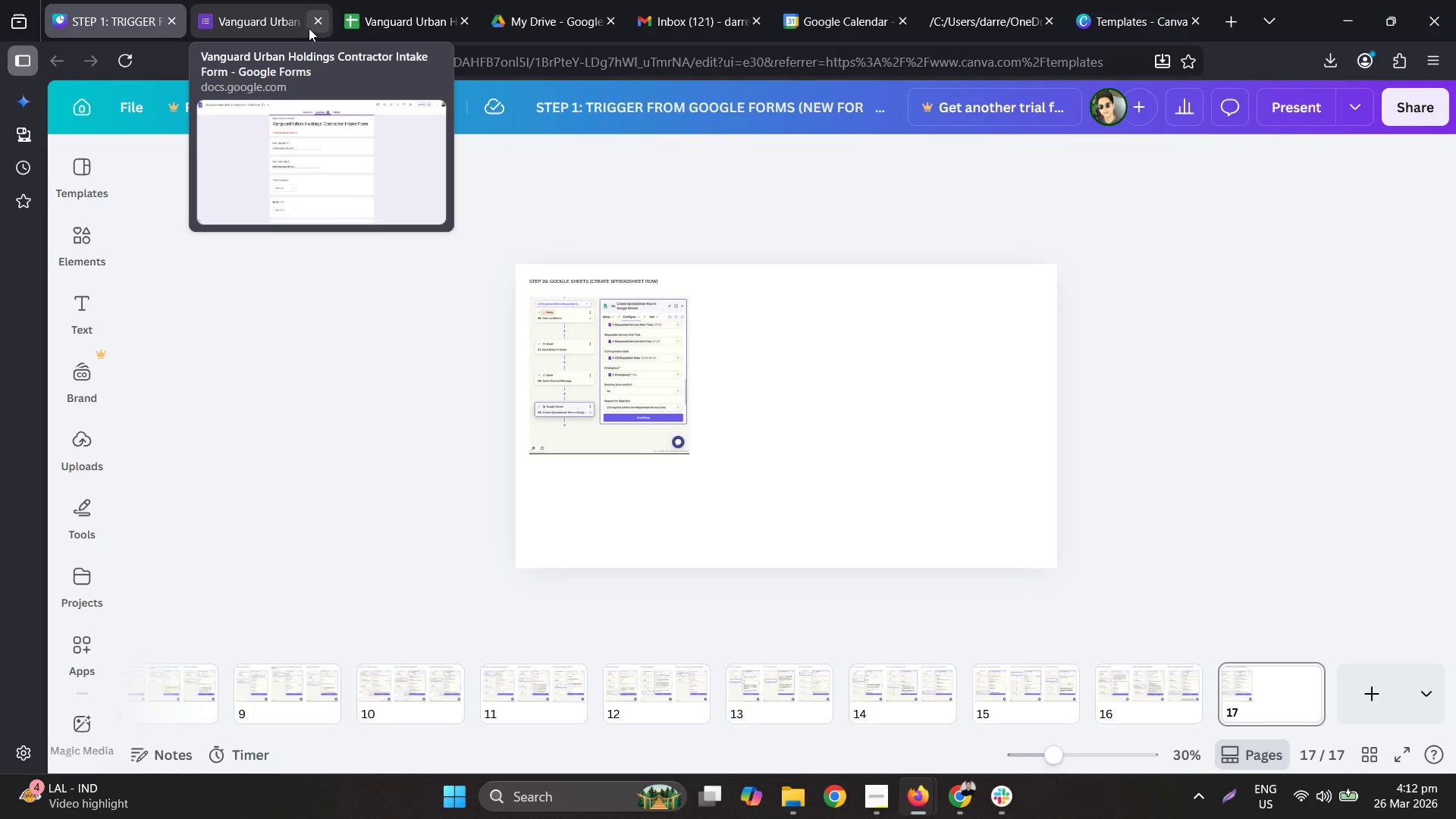 
left_click([278, 38])
 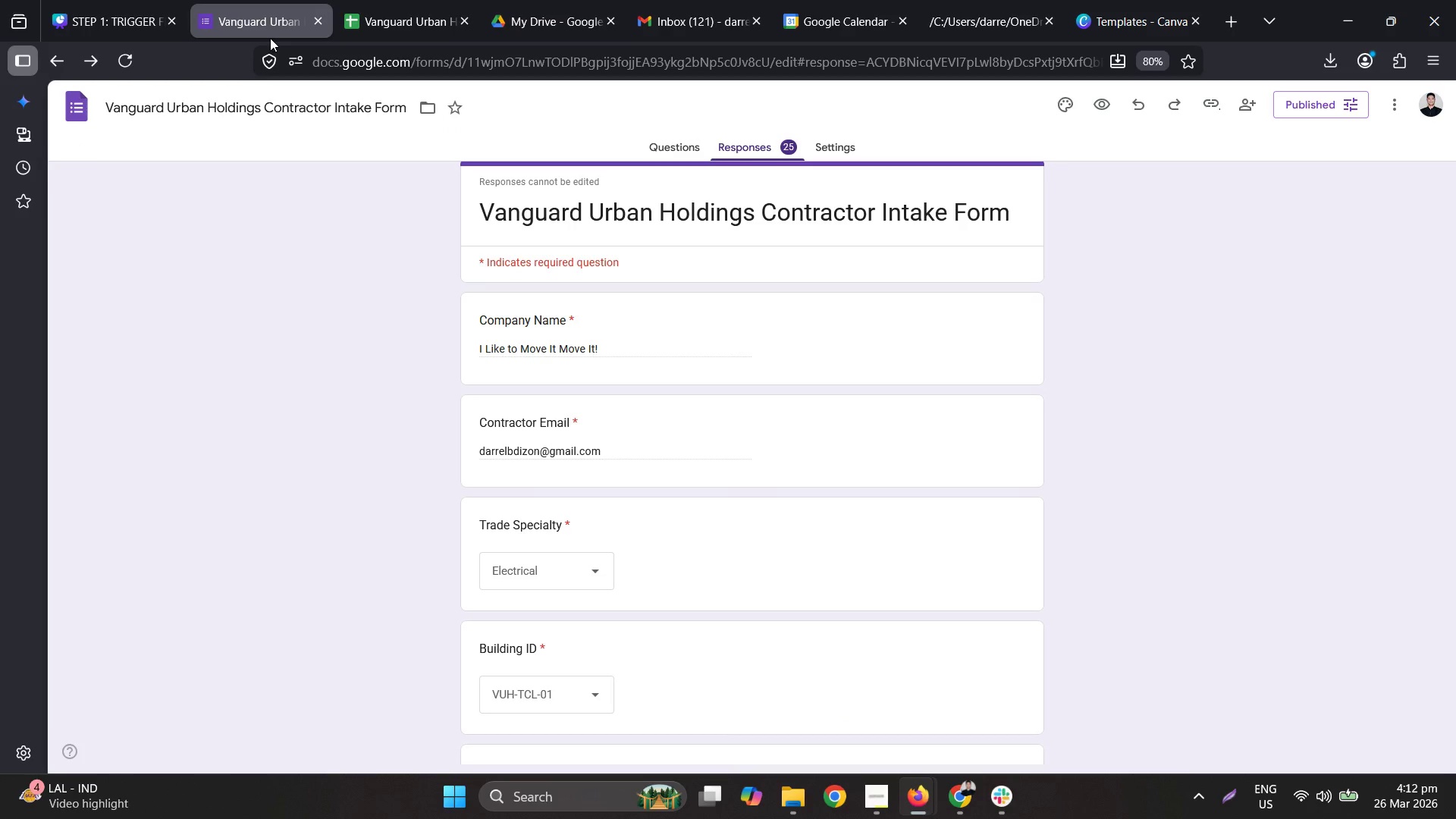 
left_click([103, 0])
 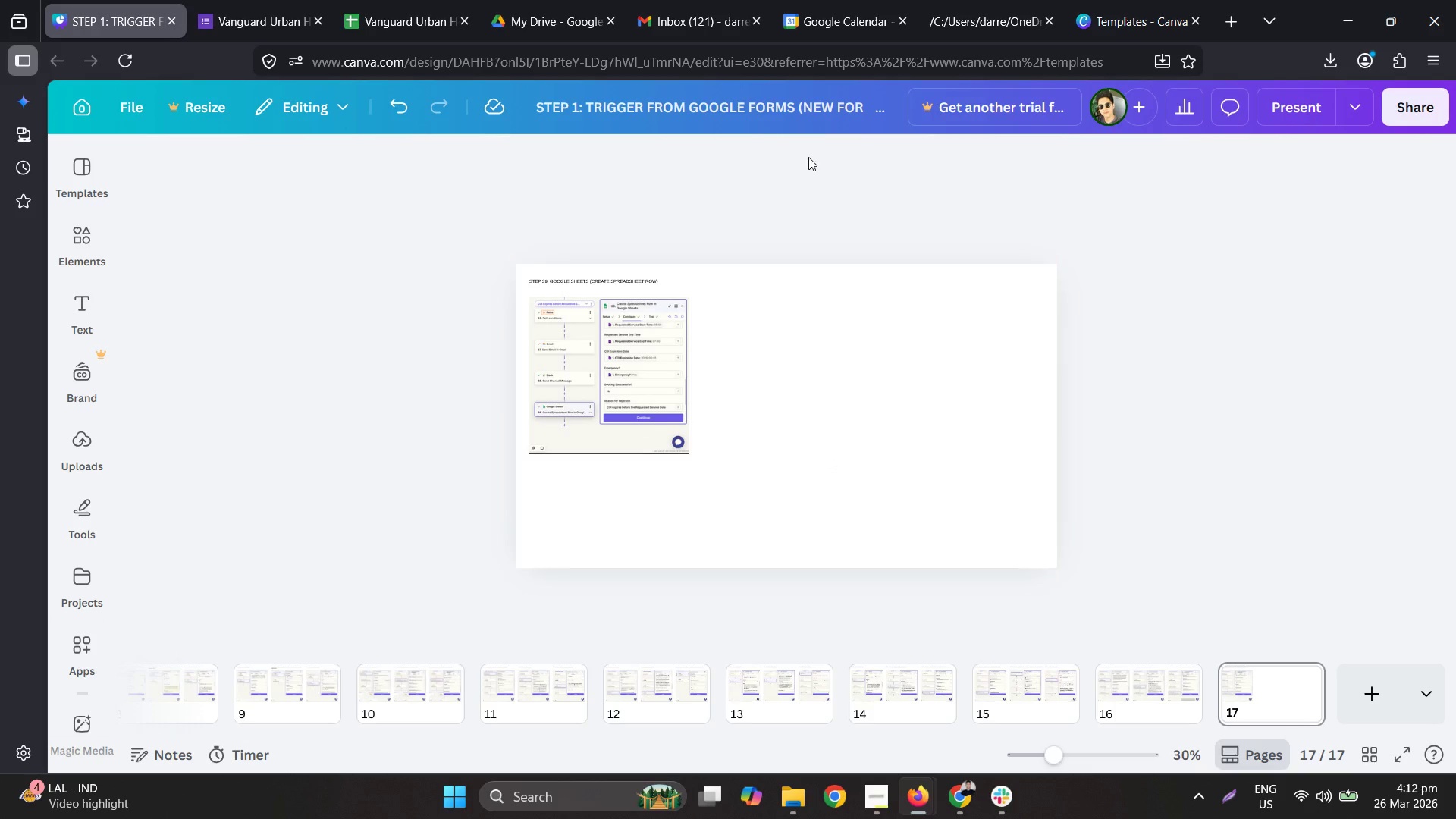 
left_click([698, 98])
 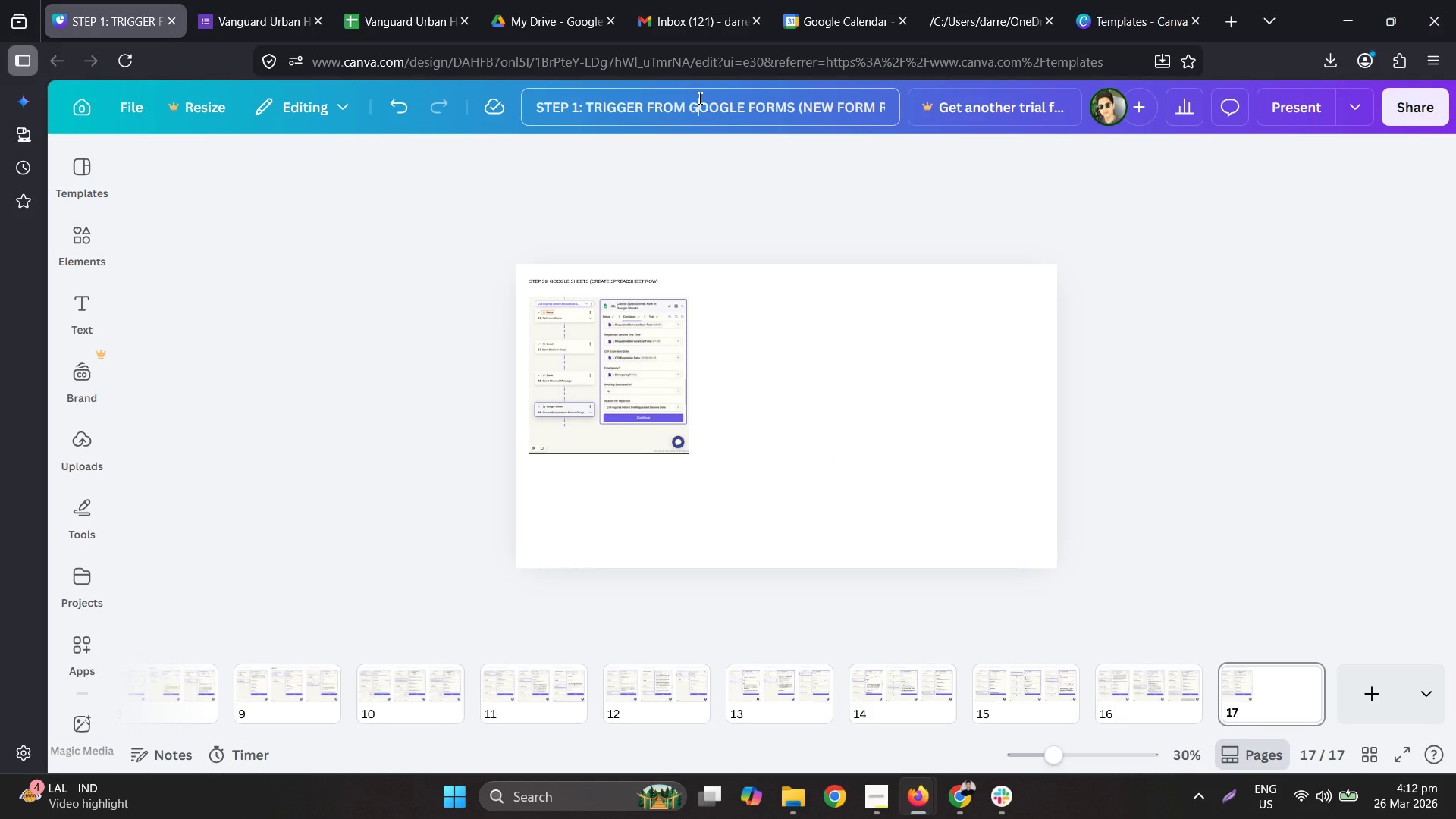 
key(Control+A)
 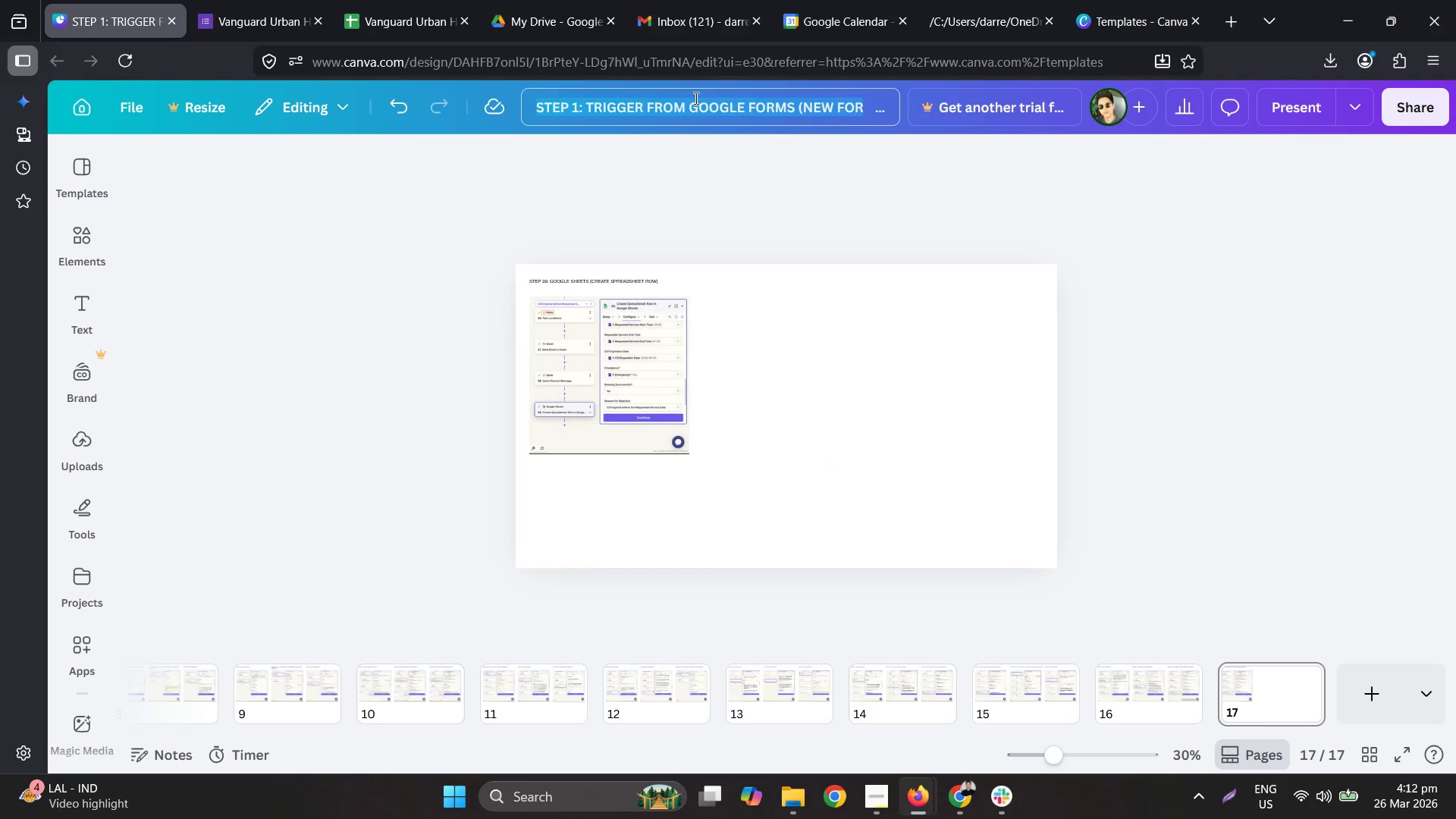 
key(Control+V)
 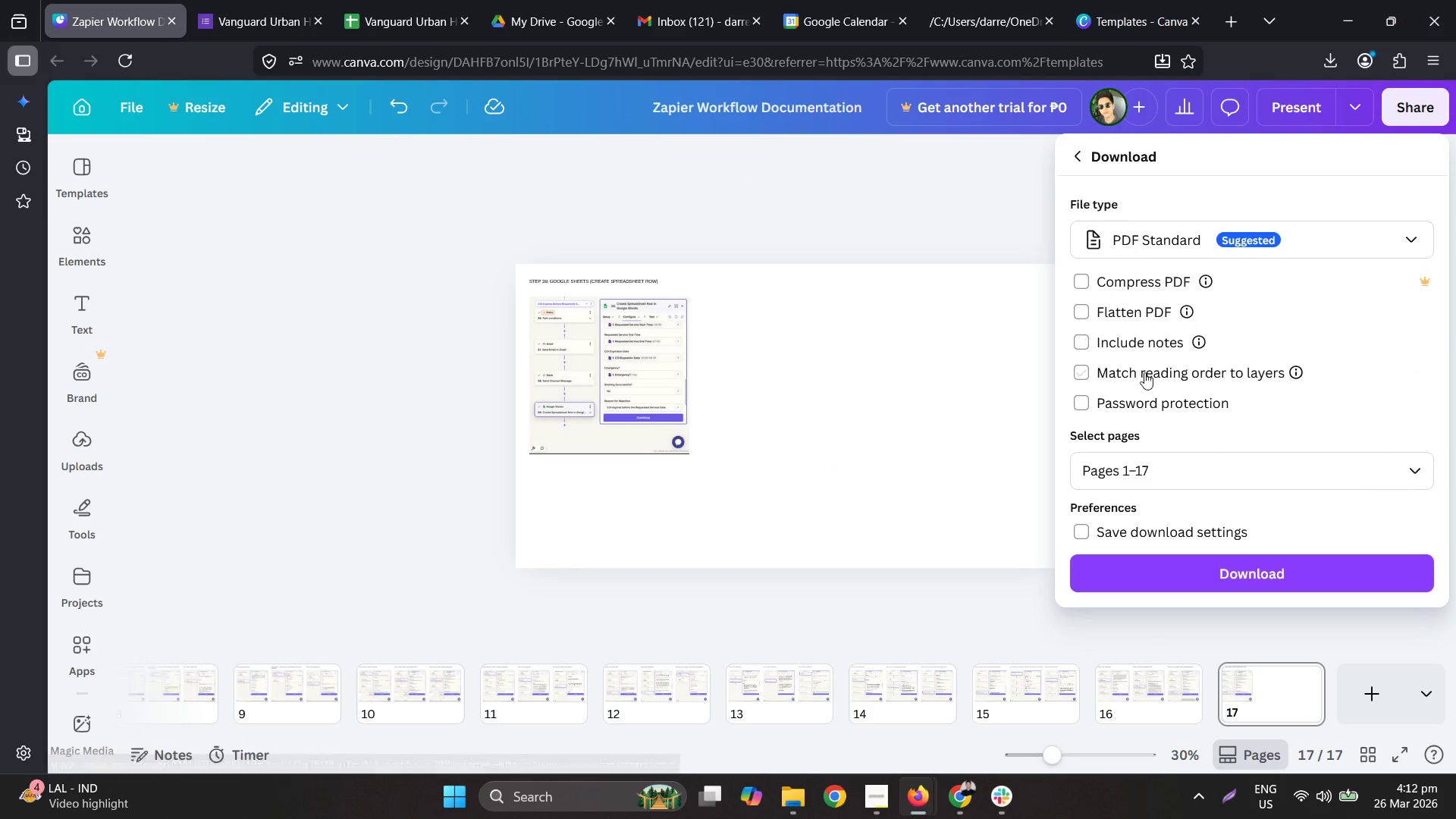 
wait(7.59)
 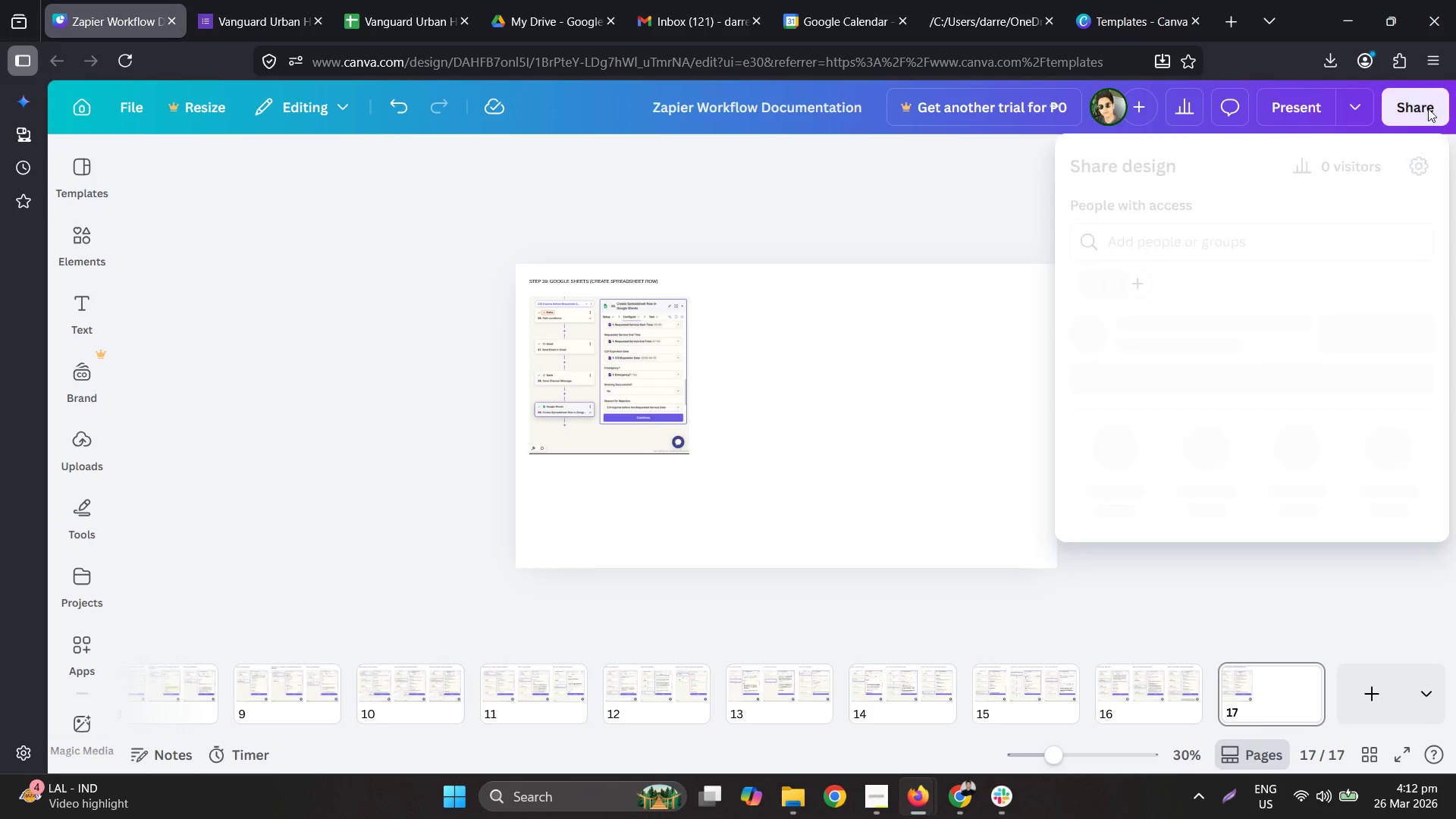 
left_click([1183, 351])
 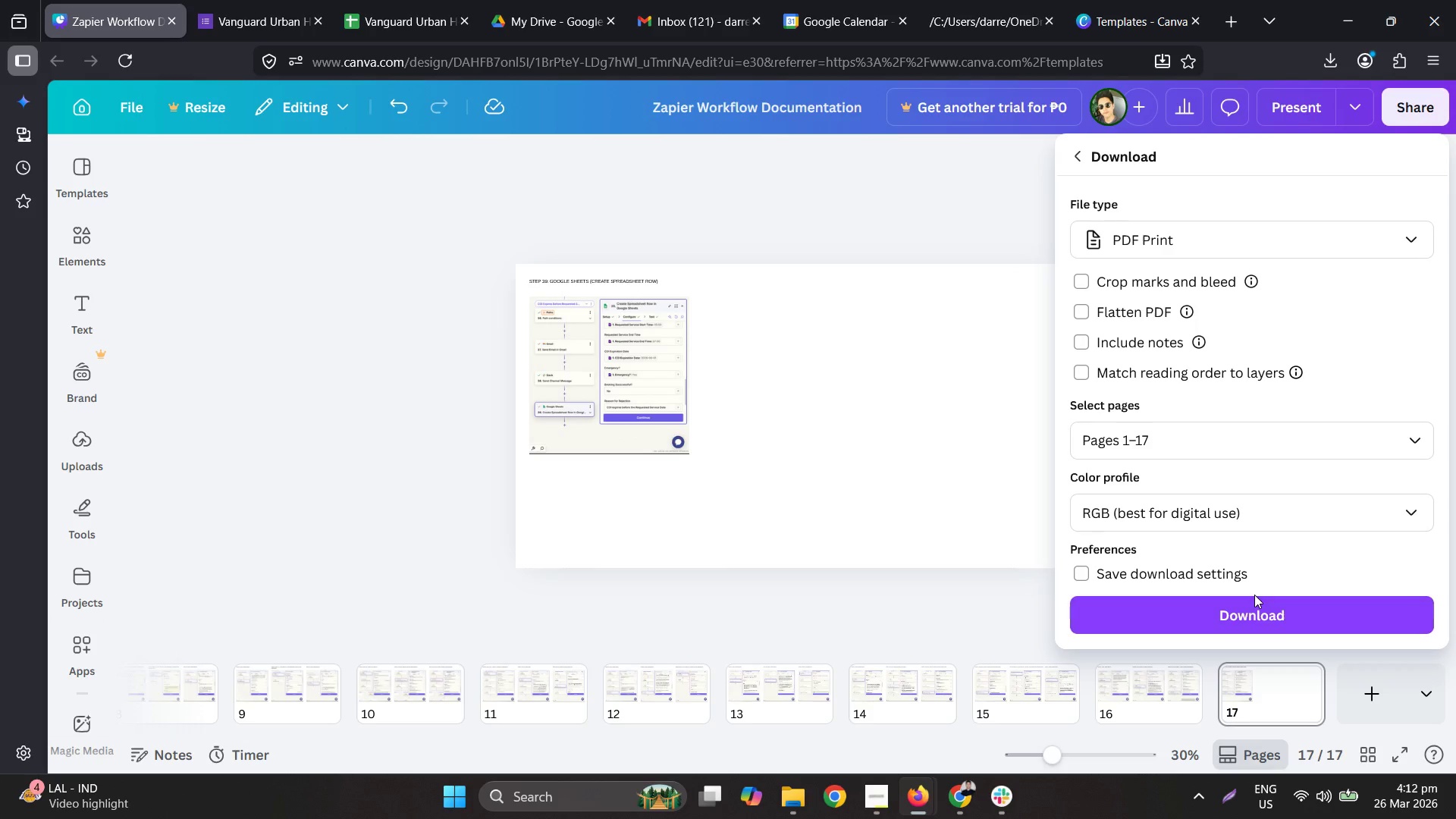 
double_click([1260, 618])
 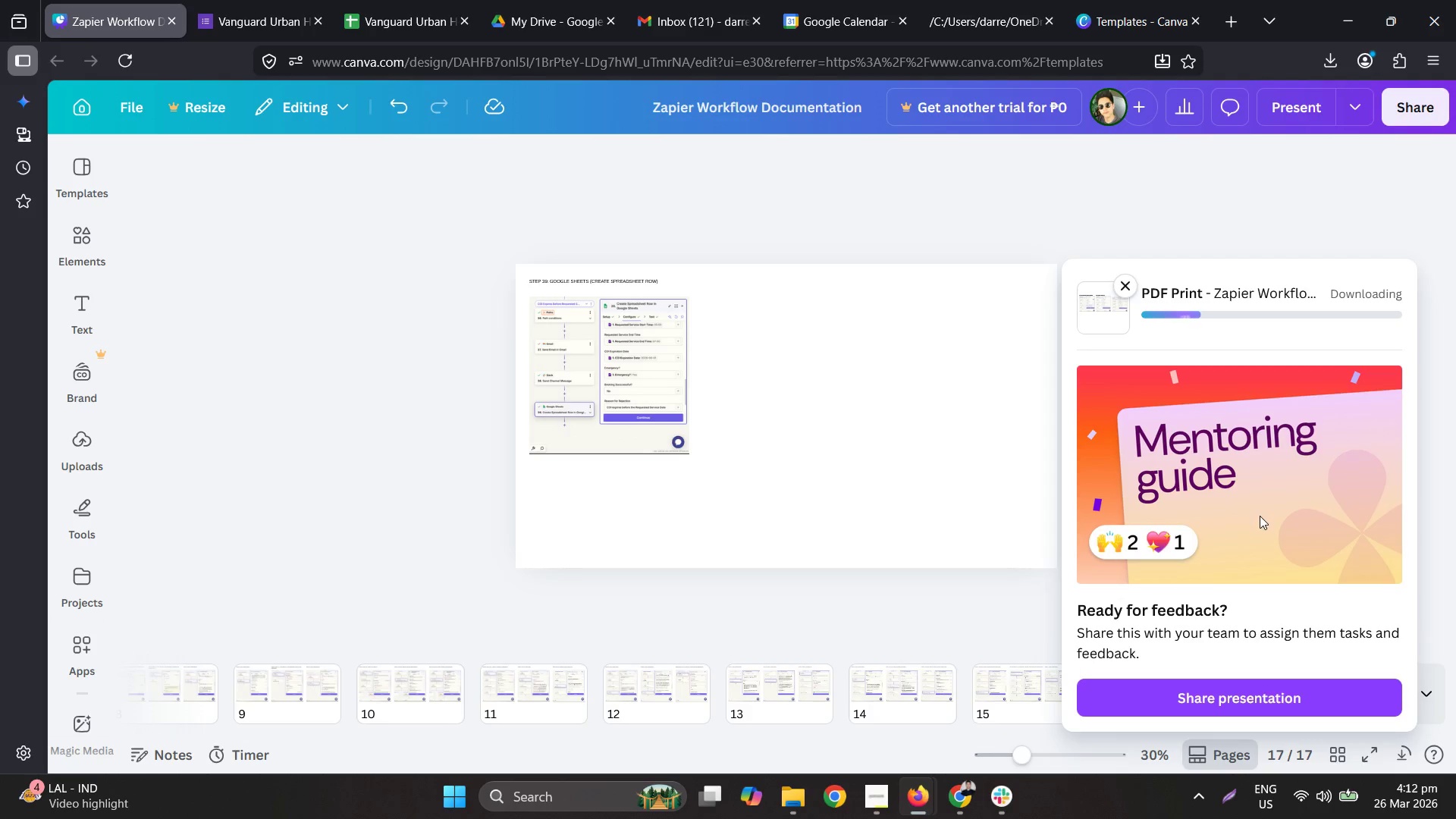 
mouse_move([809, 783])
 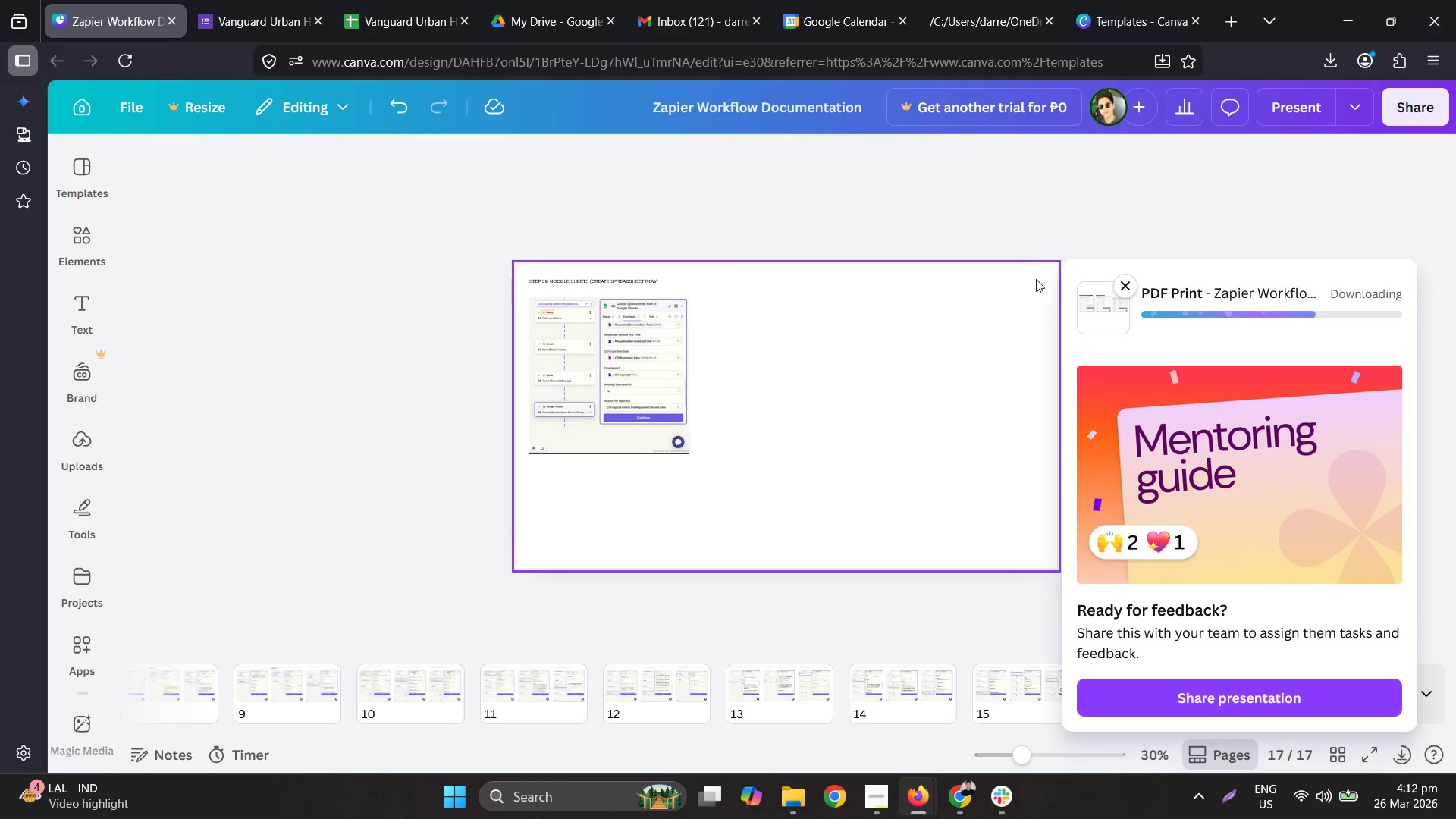 
mouse_move([189, 0])
 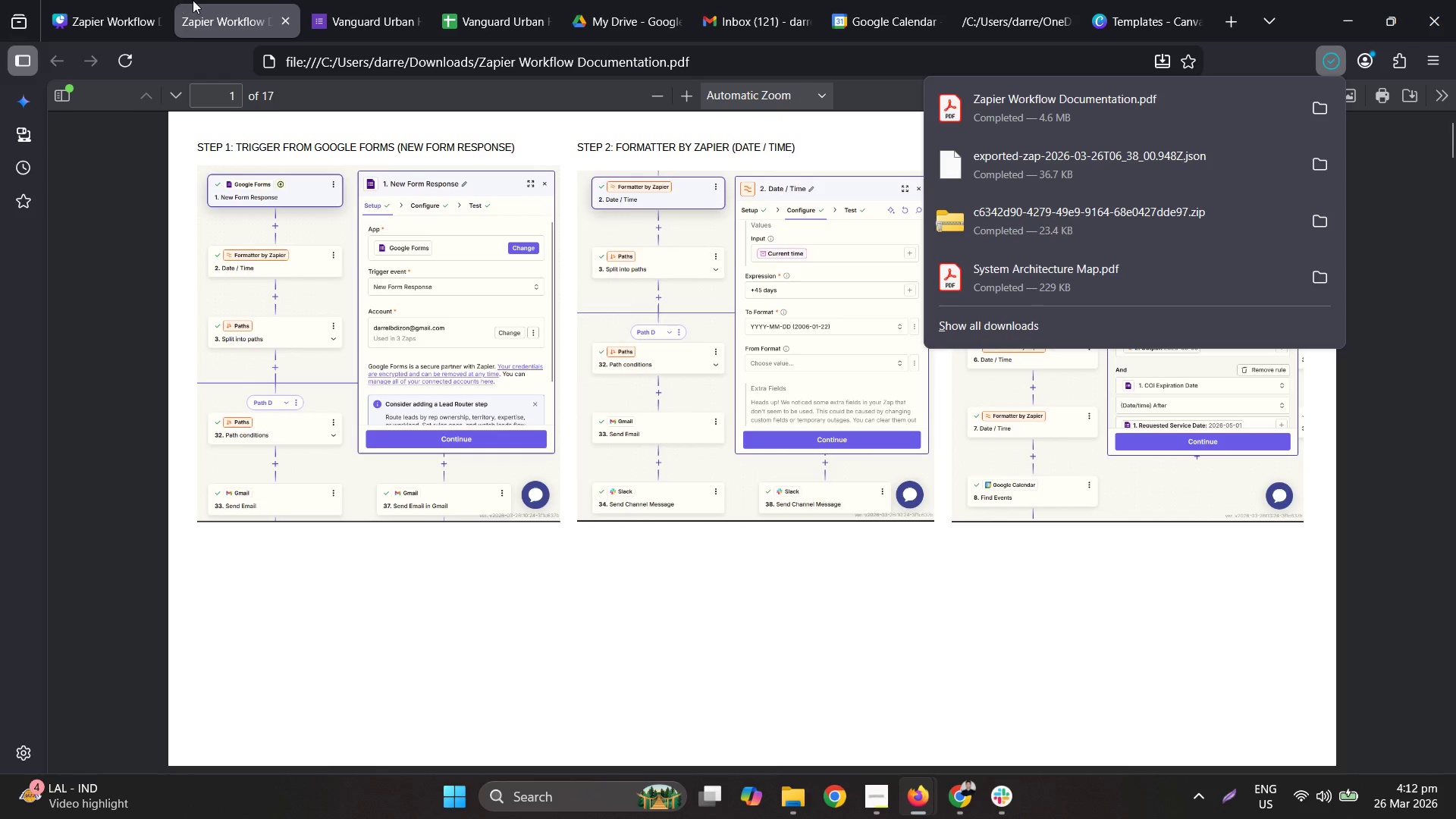 
left_click([198, 0])
 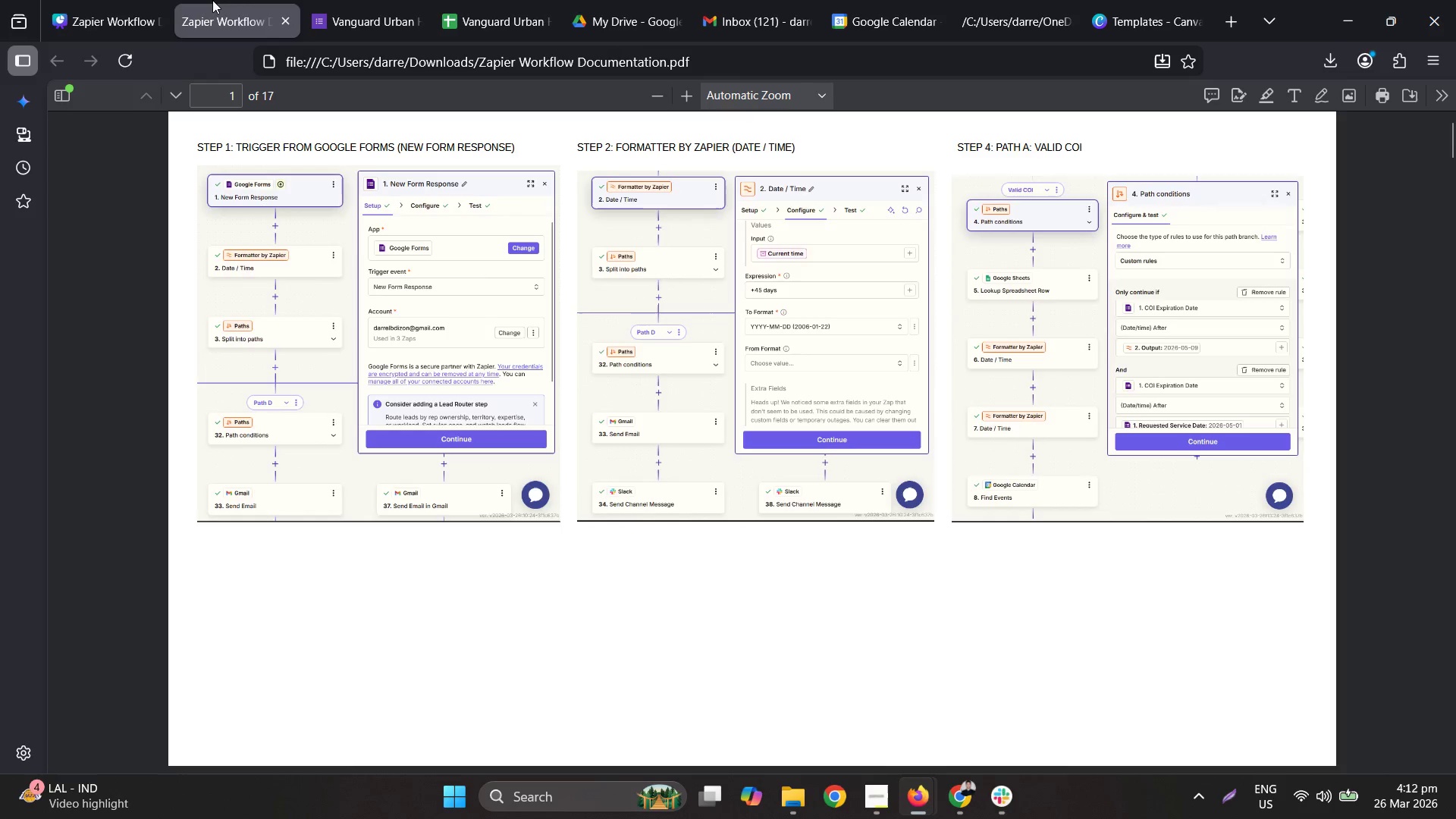 